 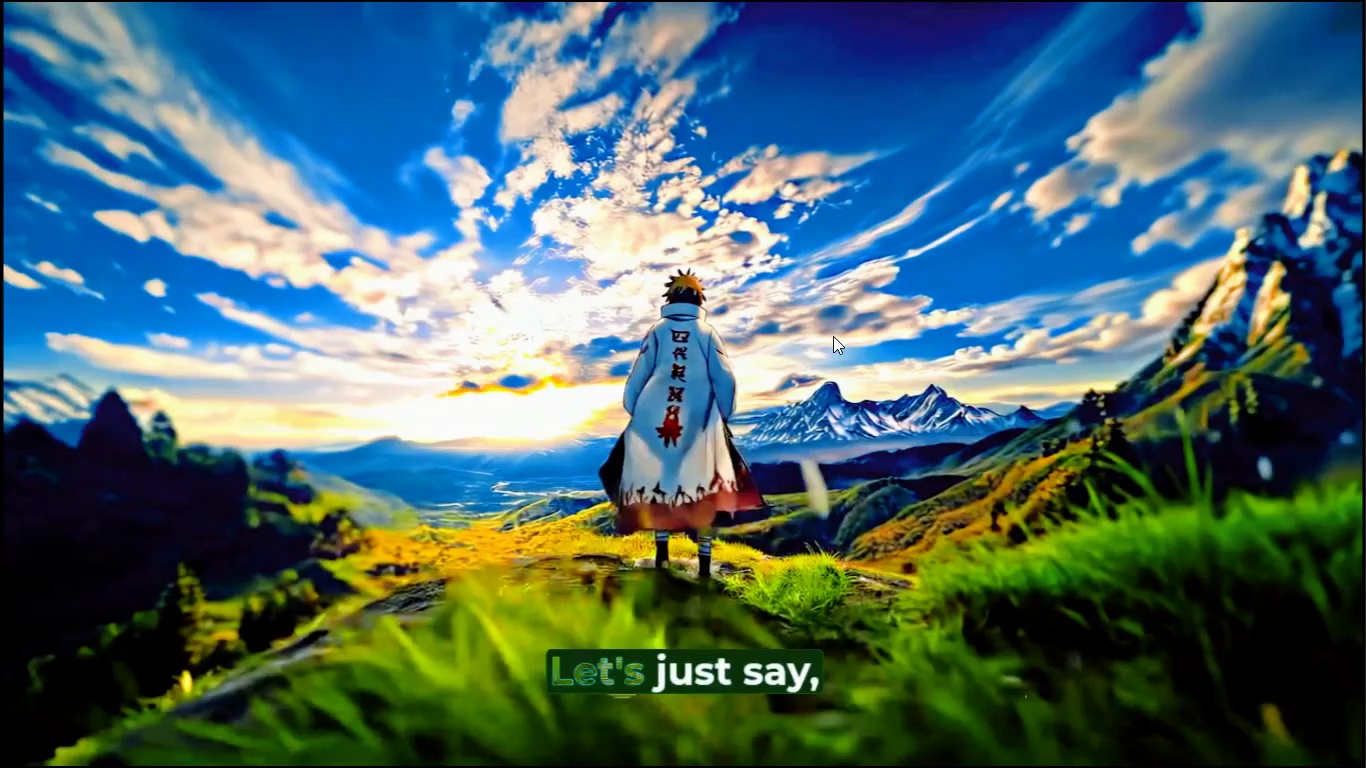 
key(Escape)
 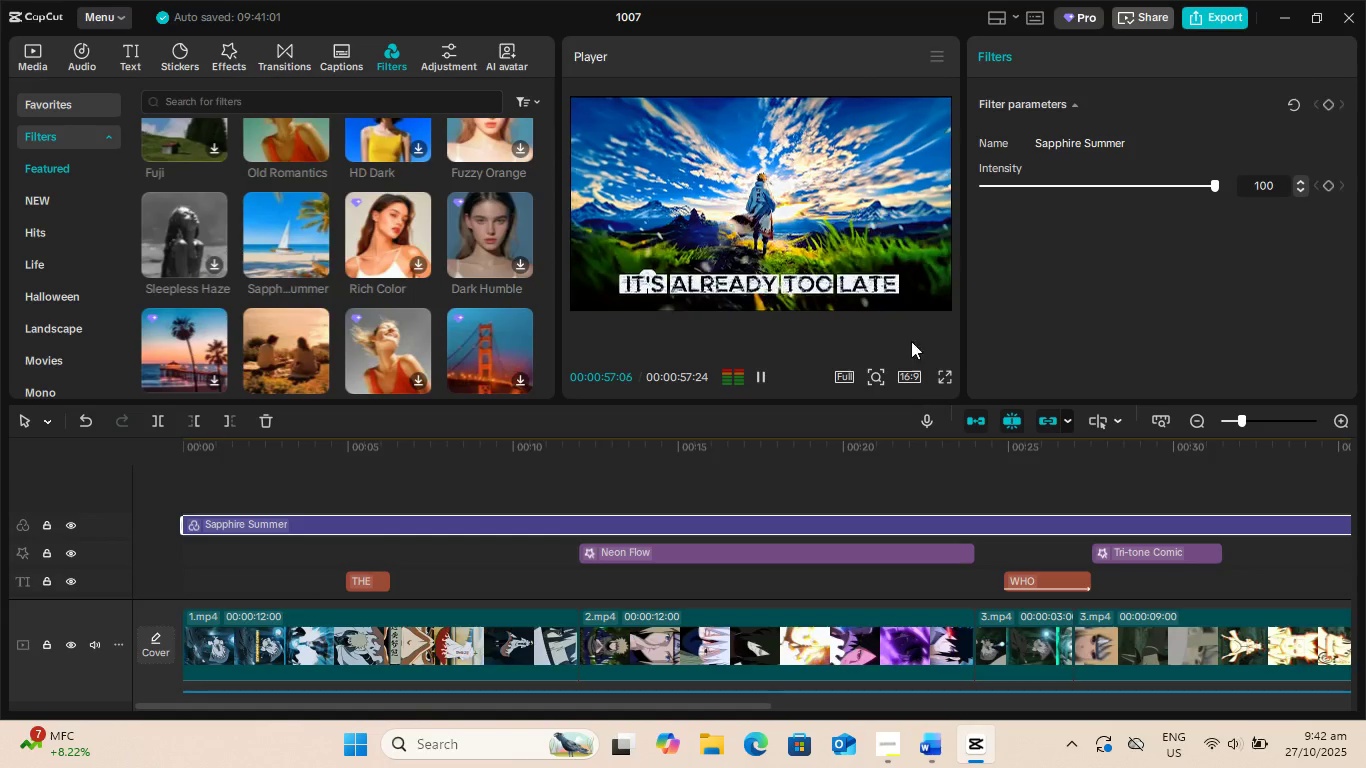 
key(Space)
 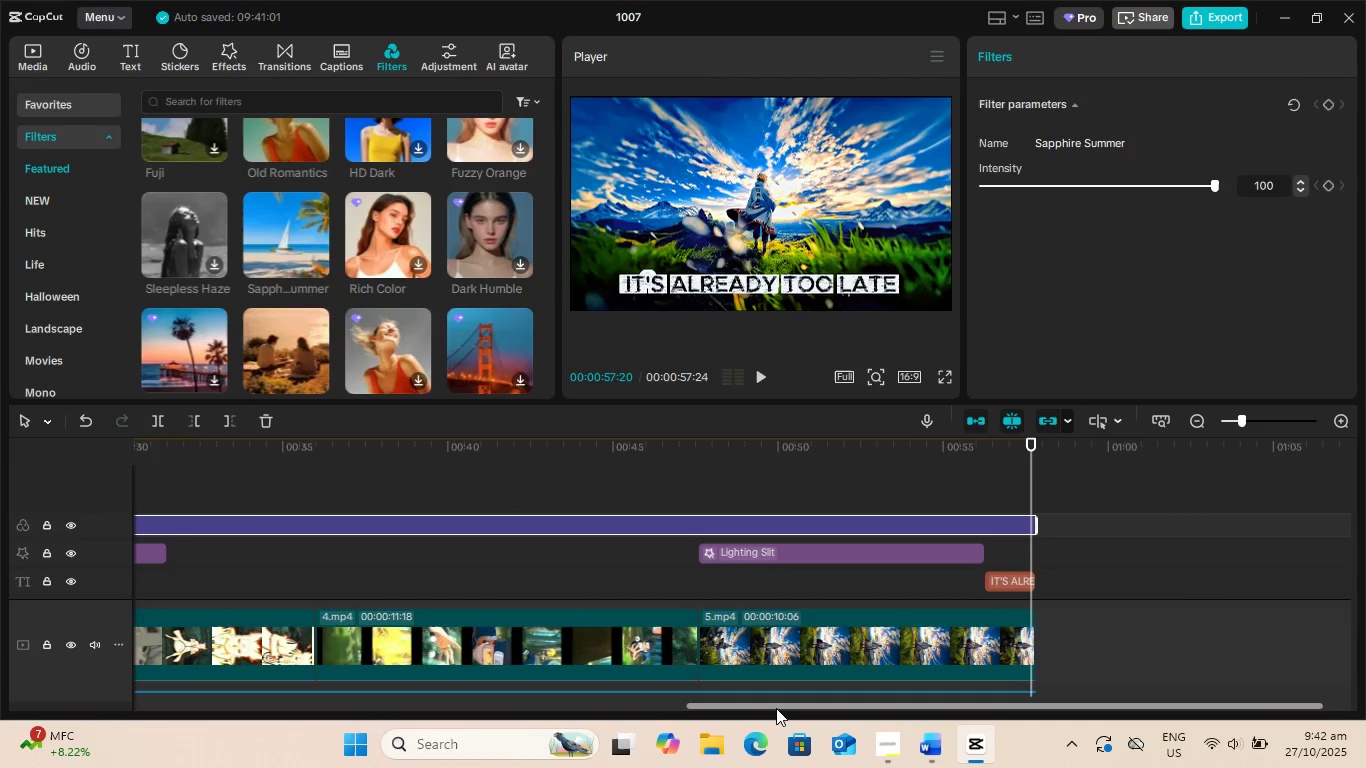 
left_click_drag(start_coordinate=[776, 708], to_coordinate=[783, 708])
 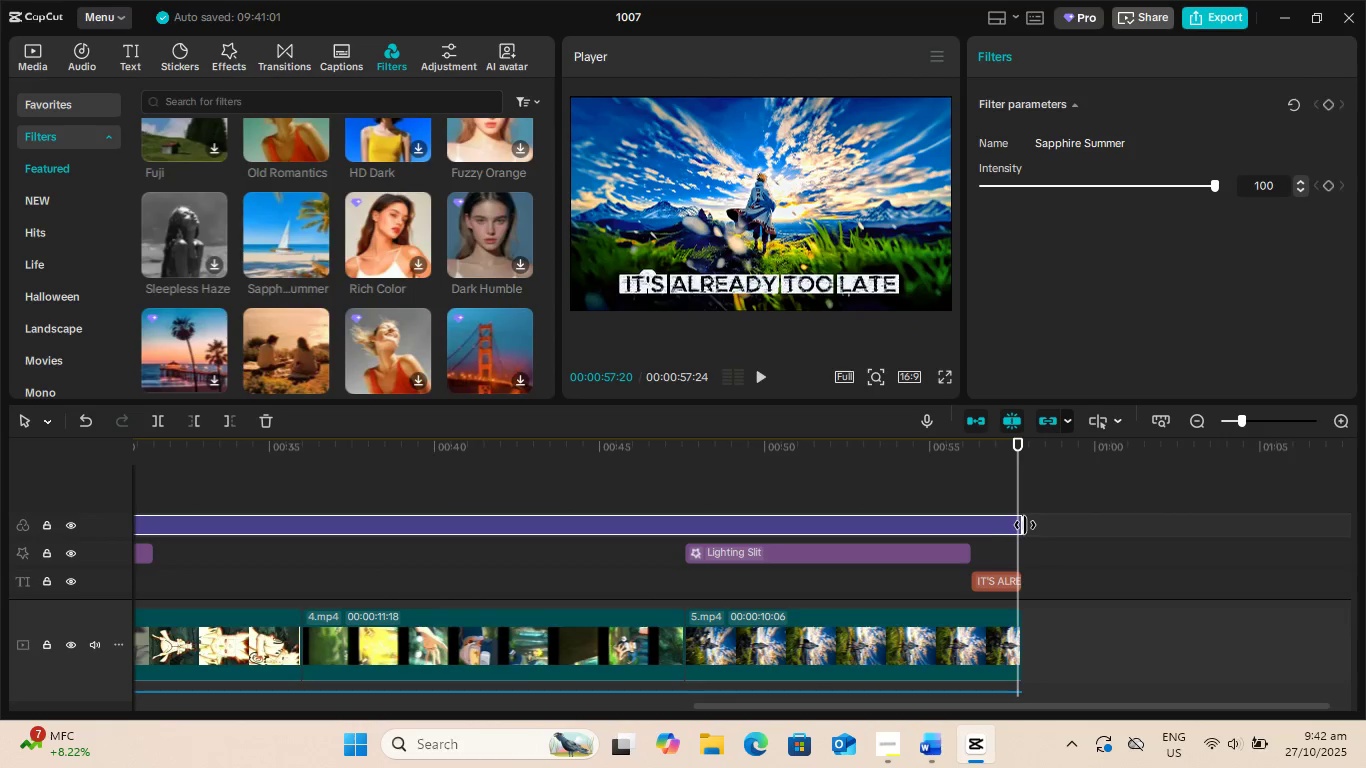 
left_click_drag(start_coordinate=[1024, 525], to_coordinate=[1018, 525])
 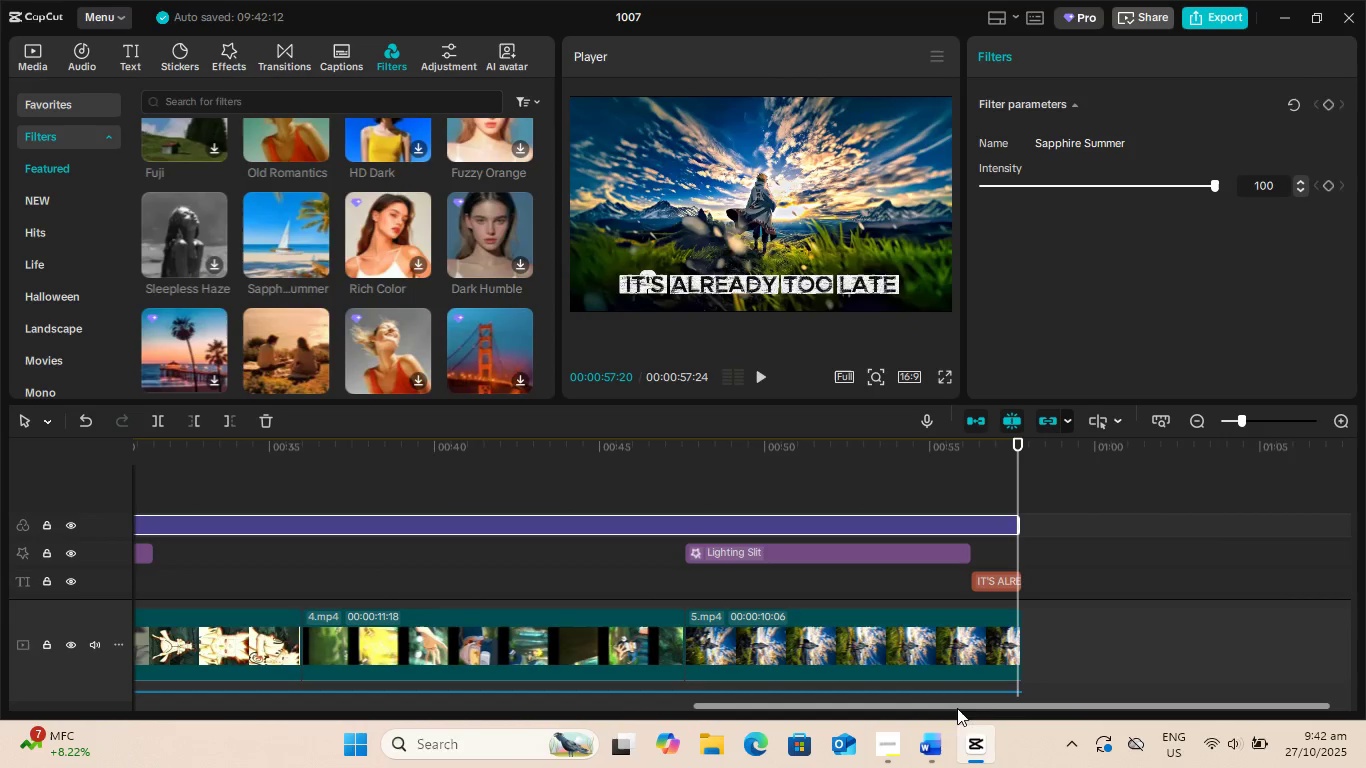 
left_click_drag(start_coordinate=[956, 703], to_coordinate=[154, 710])
 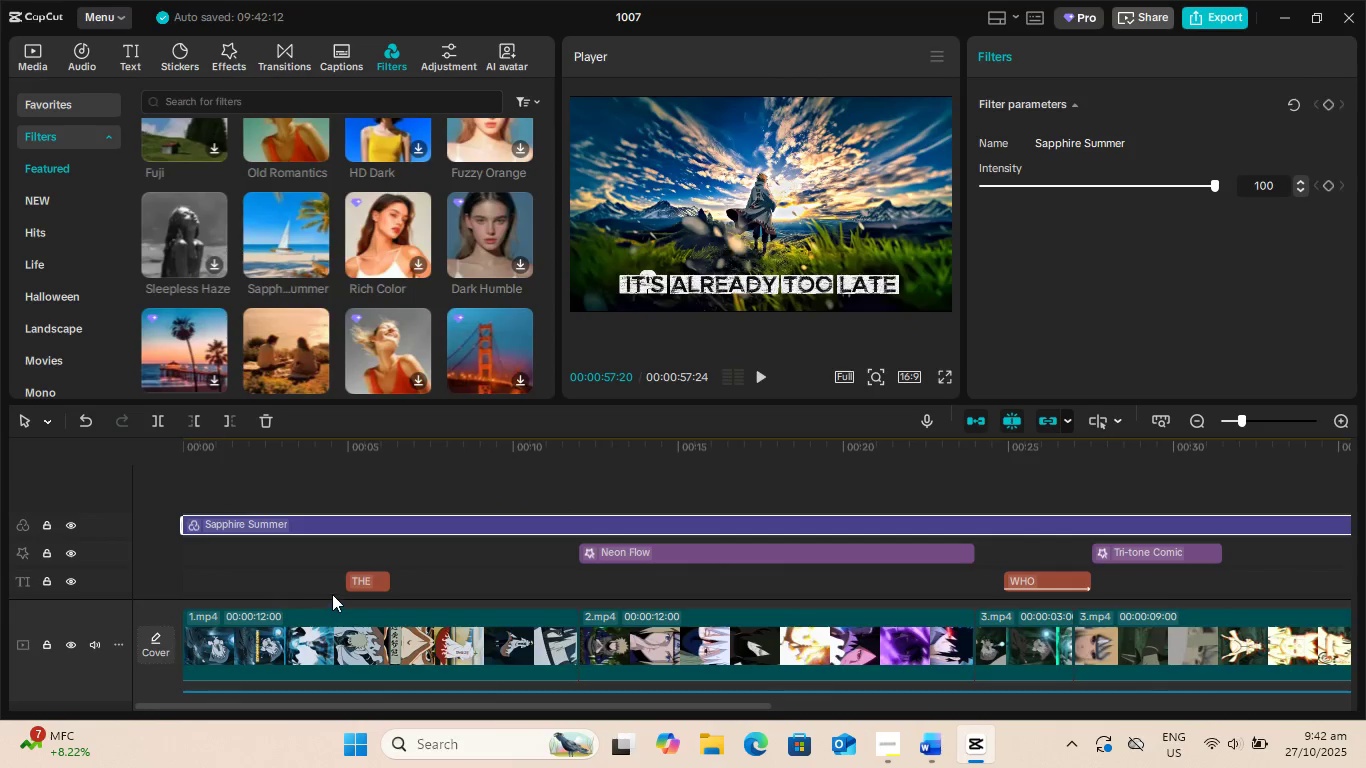 
scroll: coordinate [356, 597], scroll_direction: up, amount: 4.0
 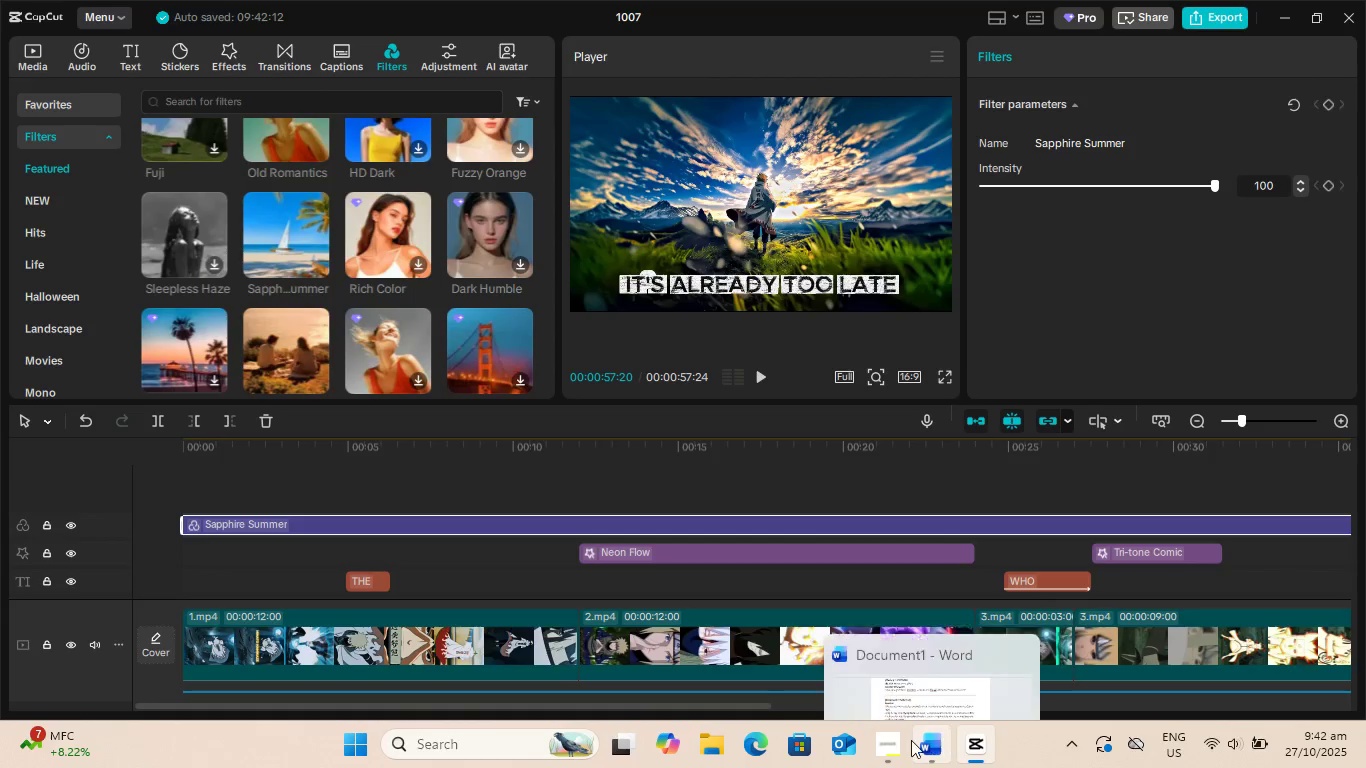 
left_click([907, 741])